 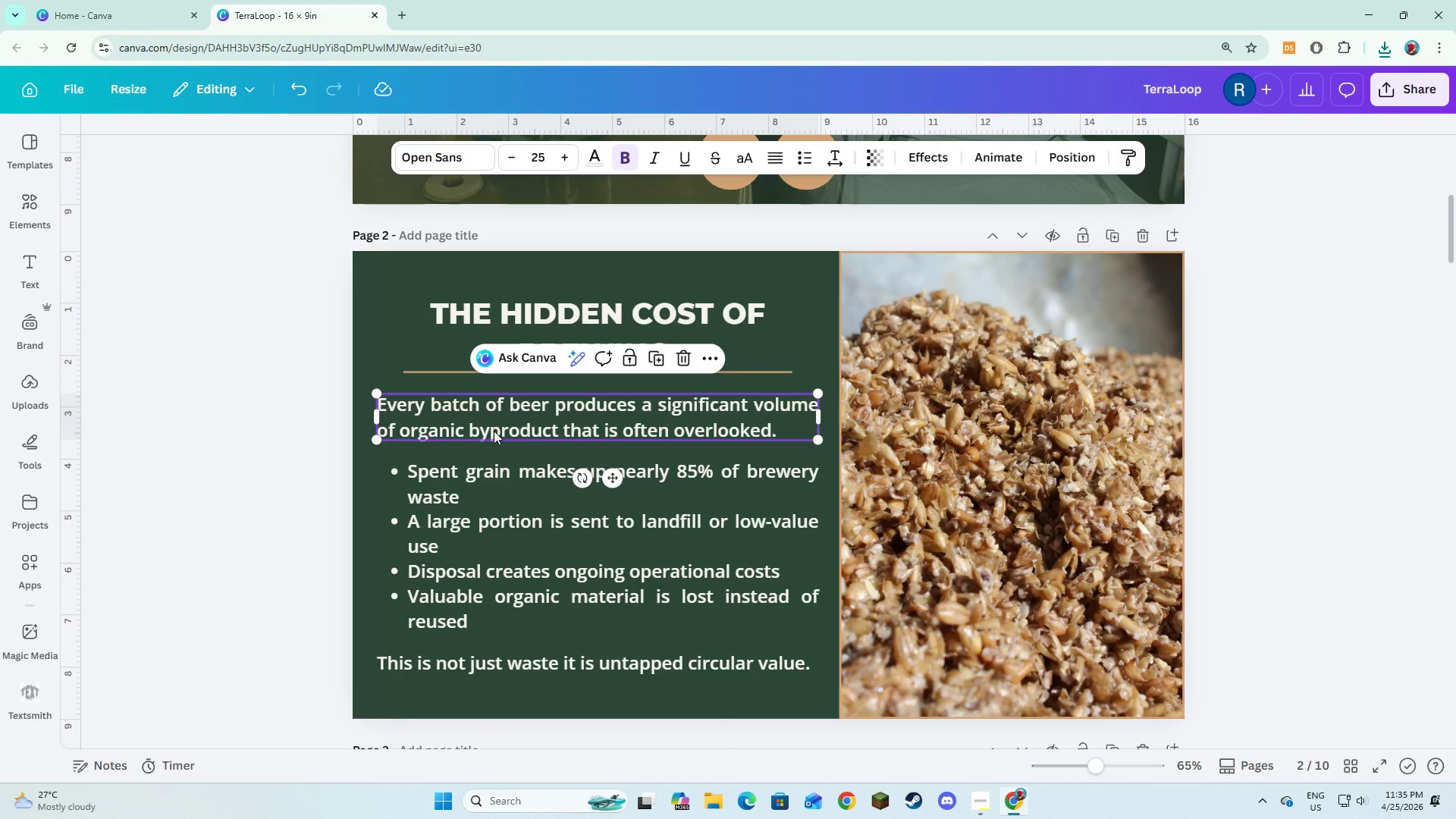 
left_click([1379, 763])
 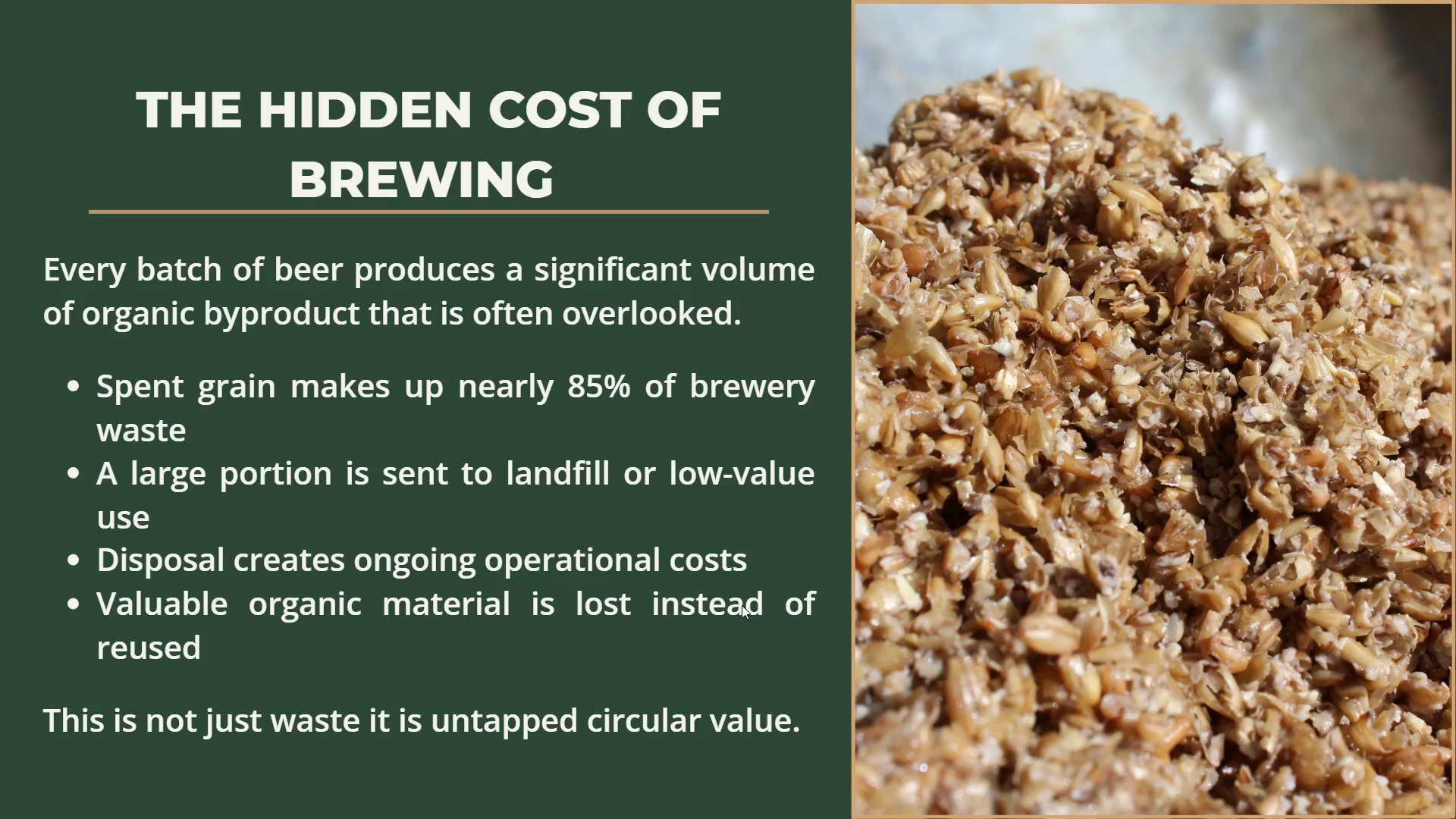 
wait(6.97)
 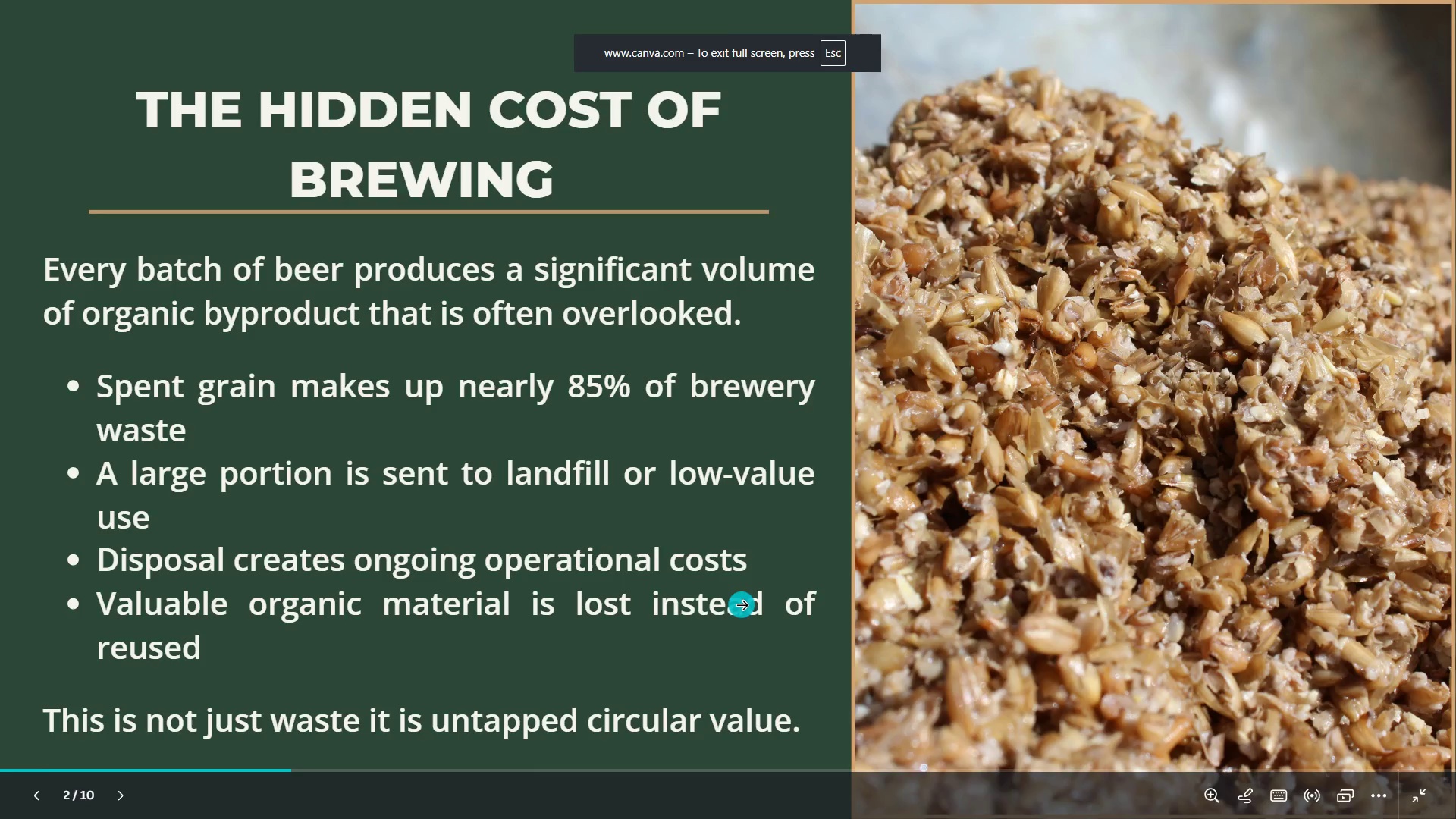 
key(ArrowRight)
 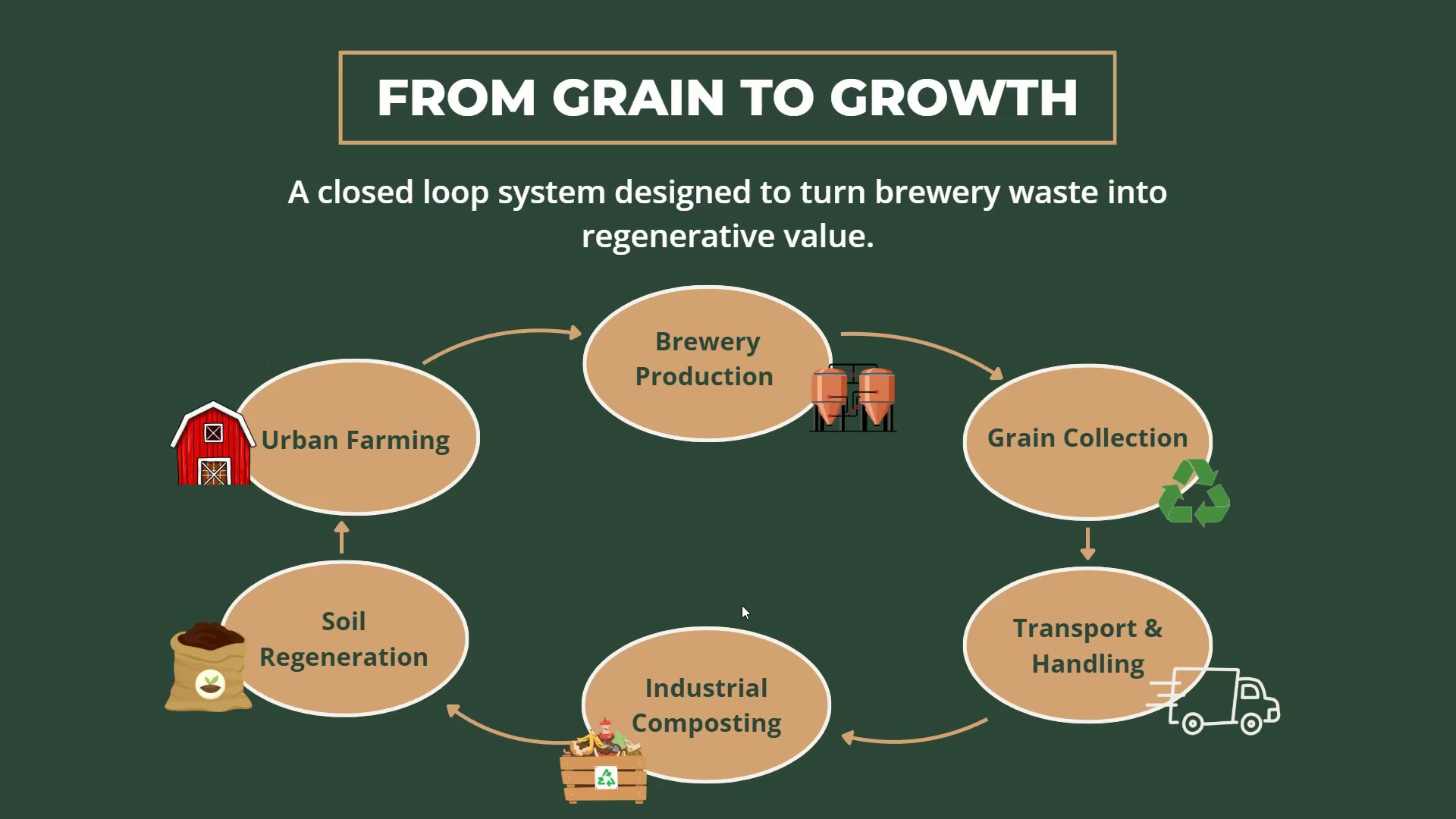 
key(ArrowRight)
 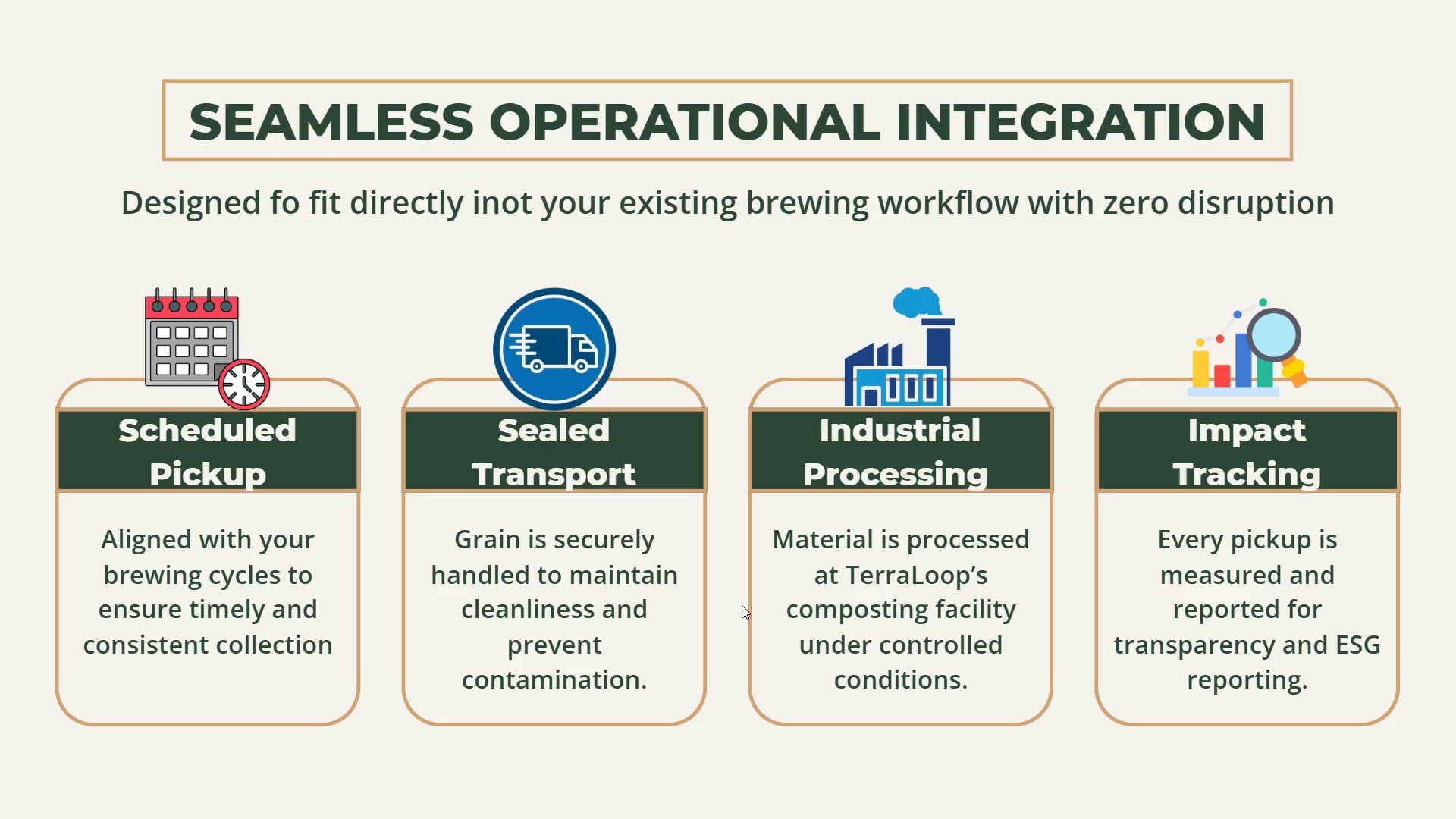 
key(ArrowRight)
 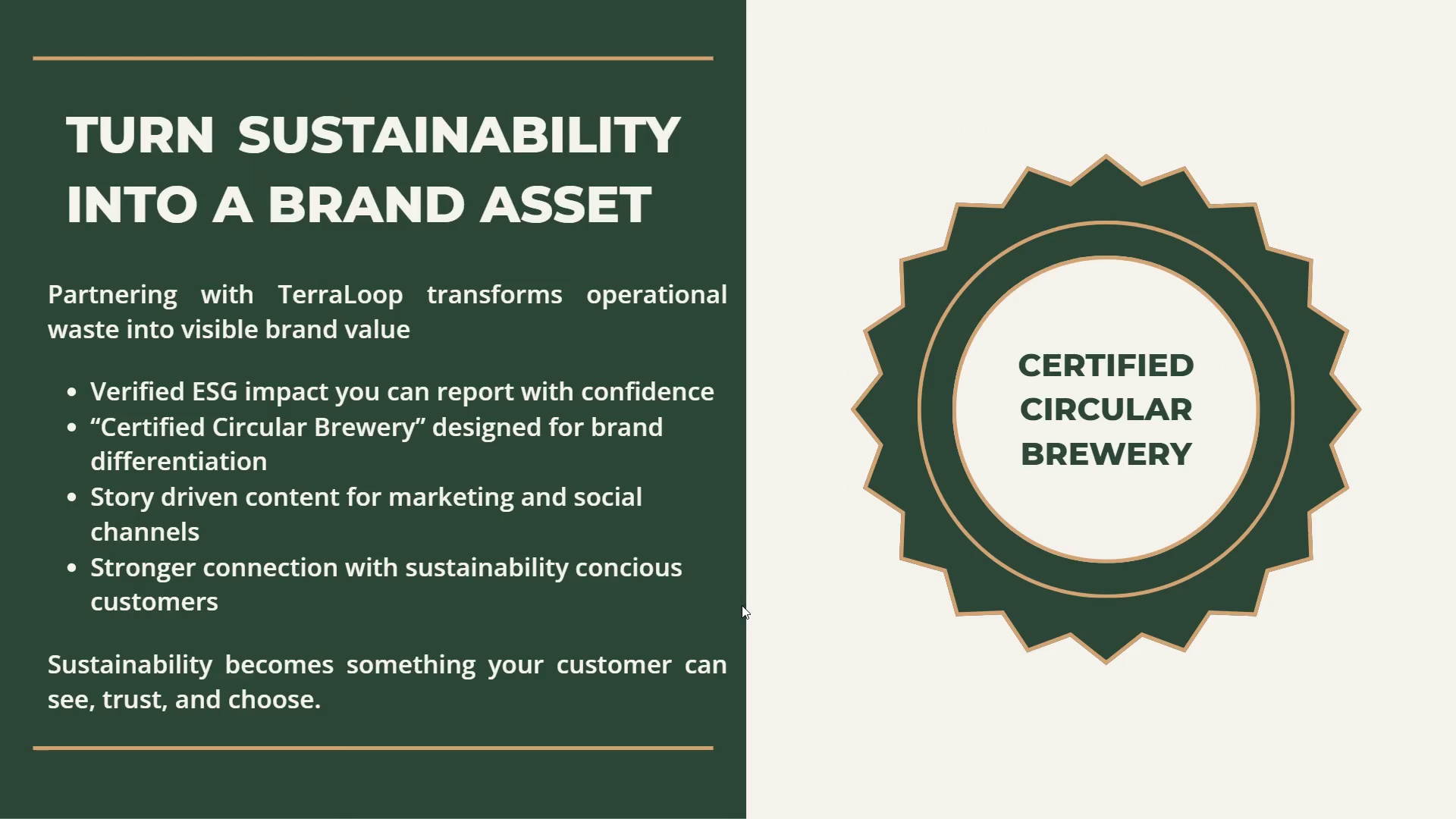 
key(ArrowRight)
 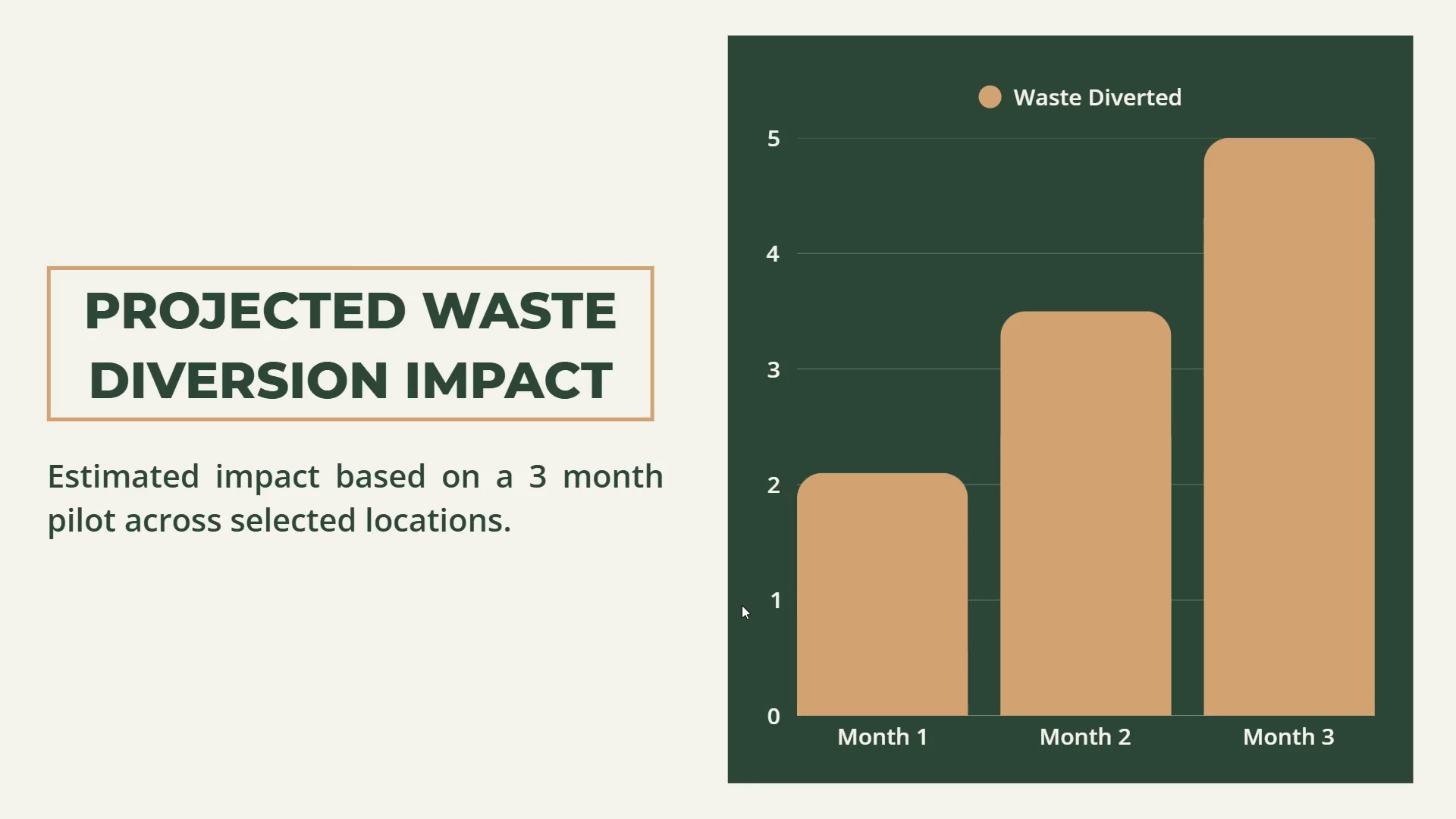 
key(ArrowRight)
 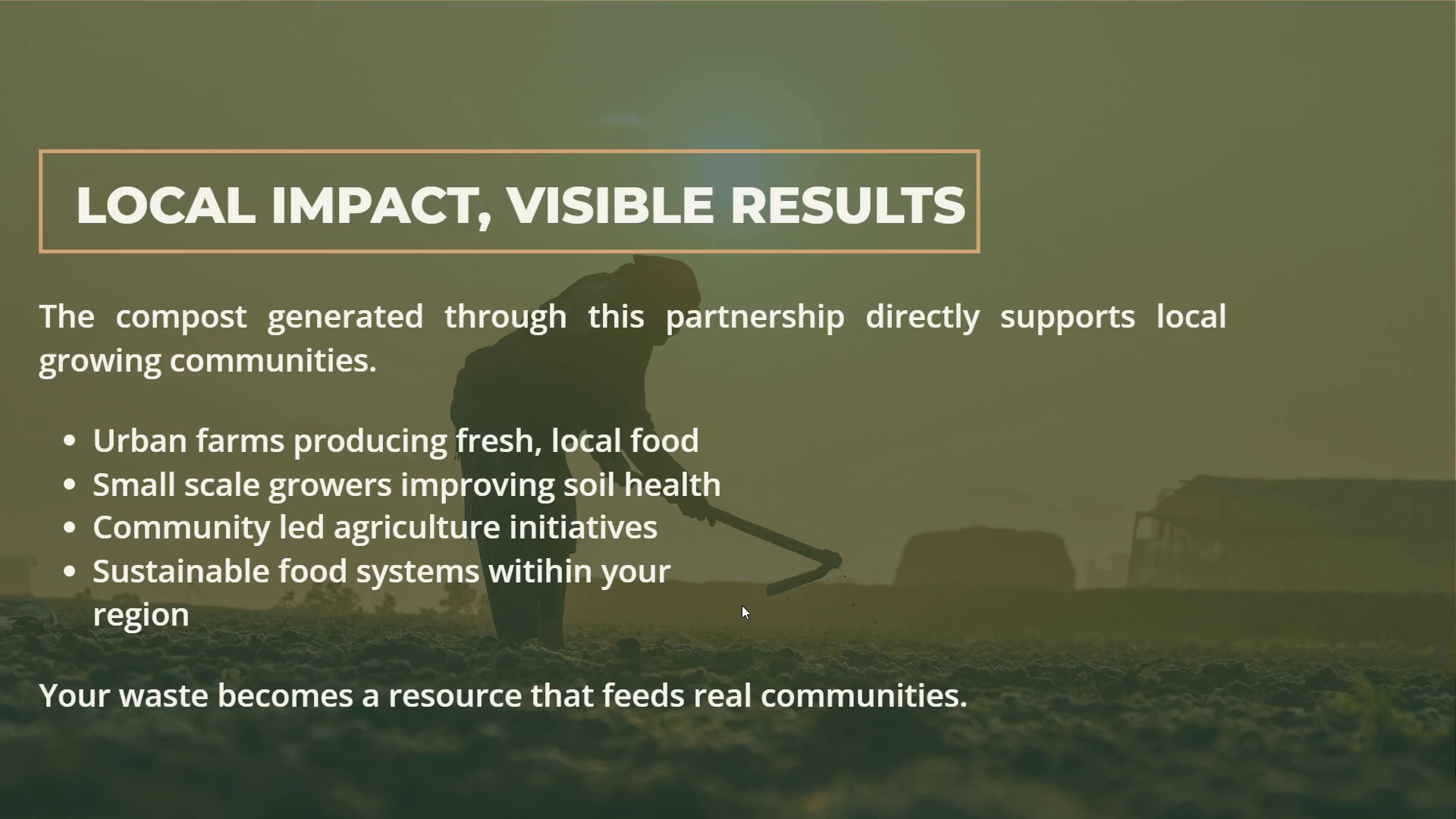 
key(ArrowRight)
 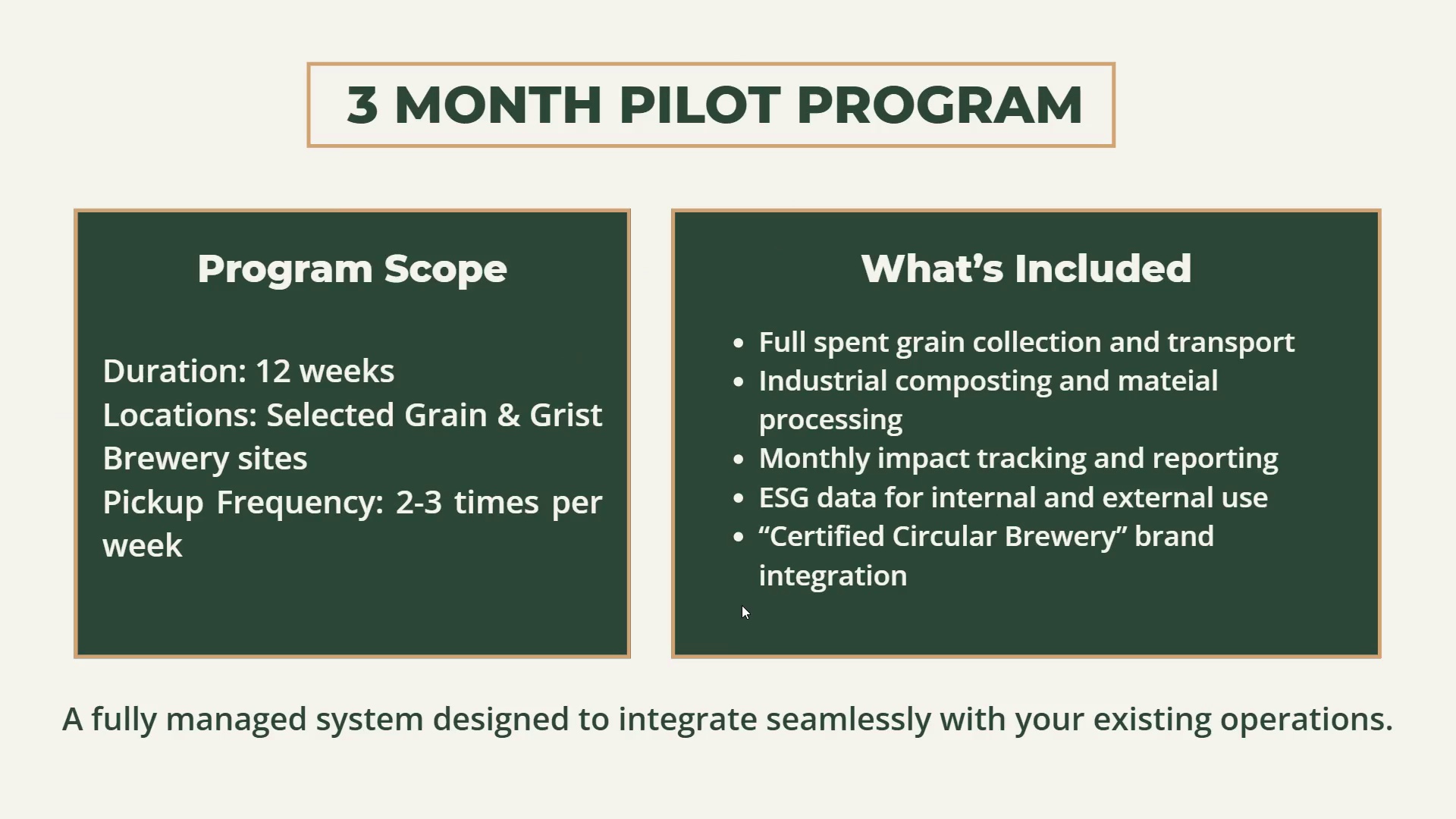 
key(ArrowLeft)
 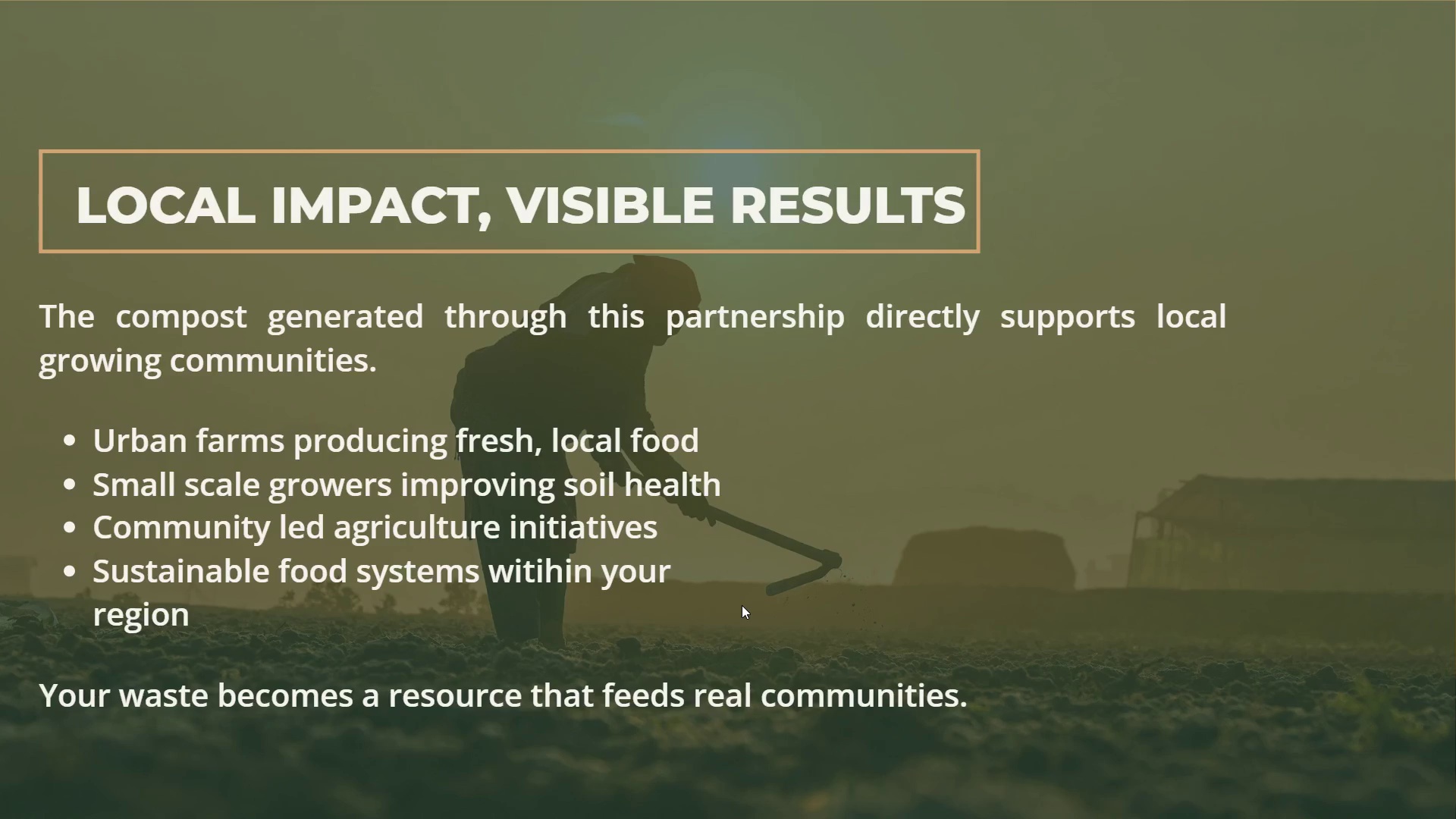 
key(ArrowRight)
 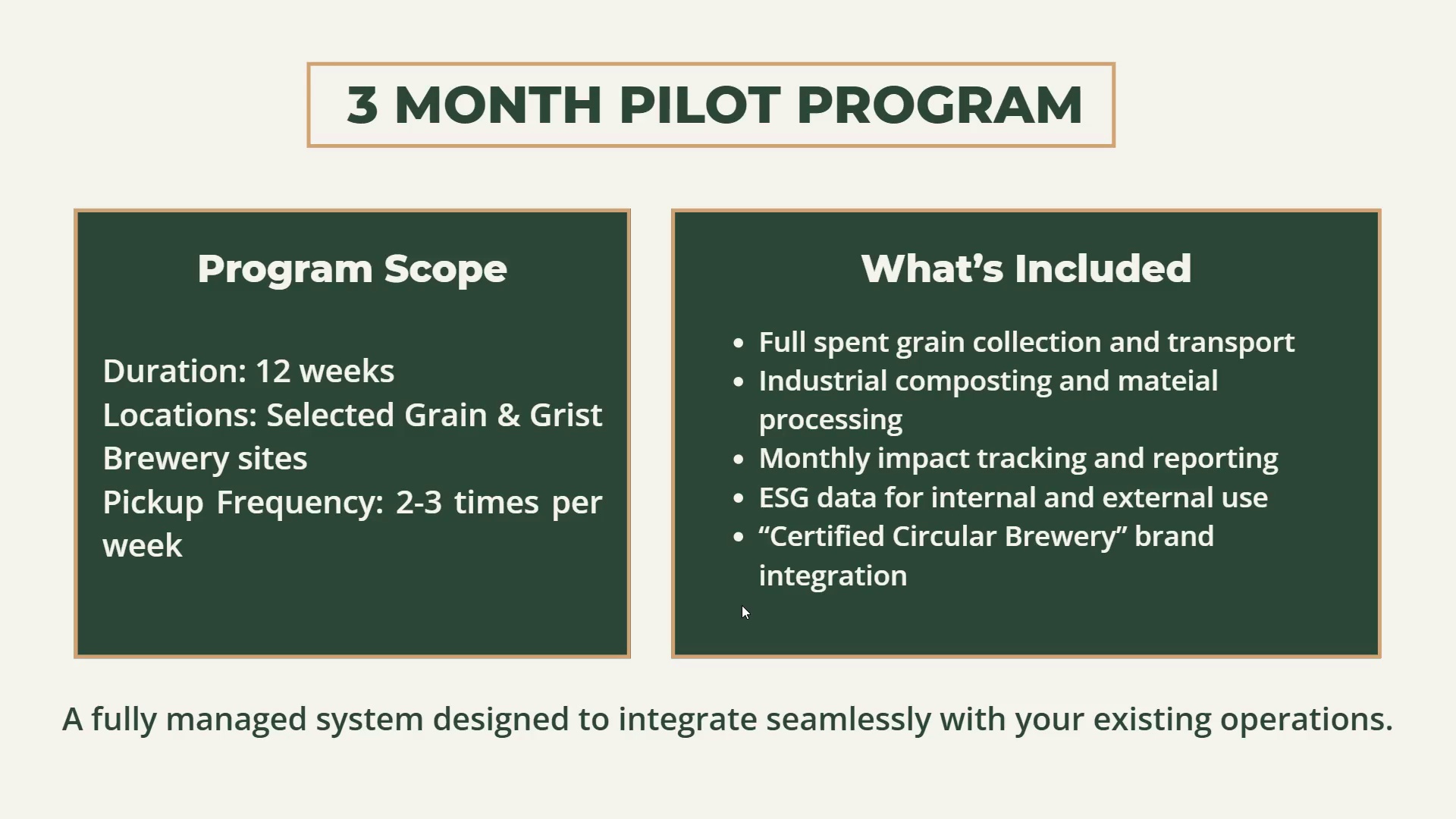 
key(Alt+AltLeft)
 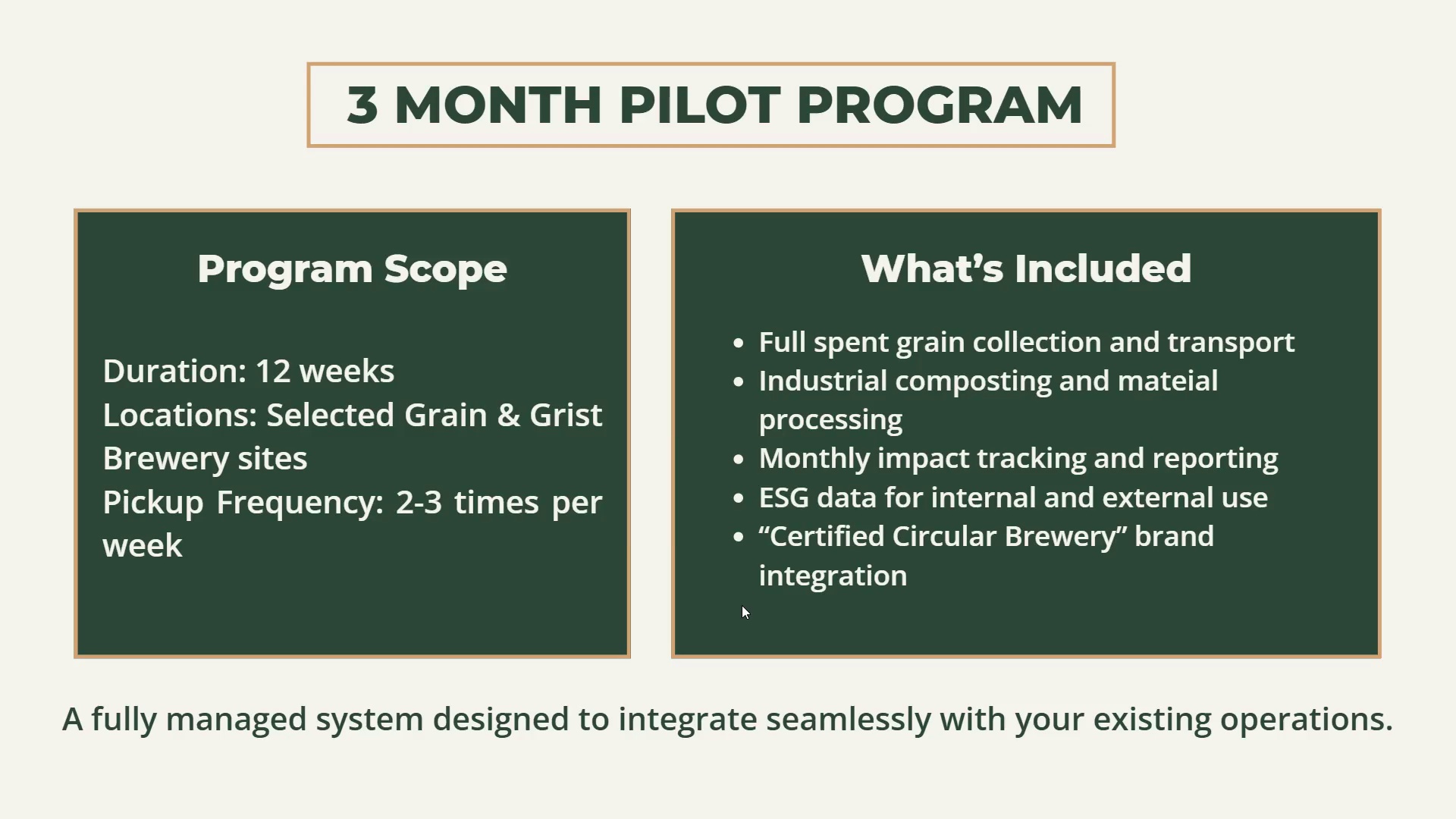 
key(Alt+AltLeft)
 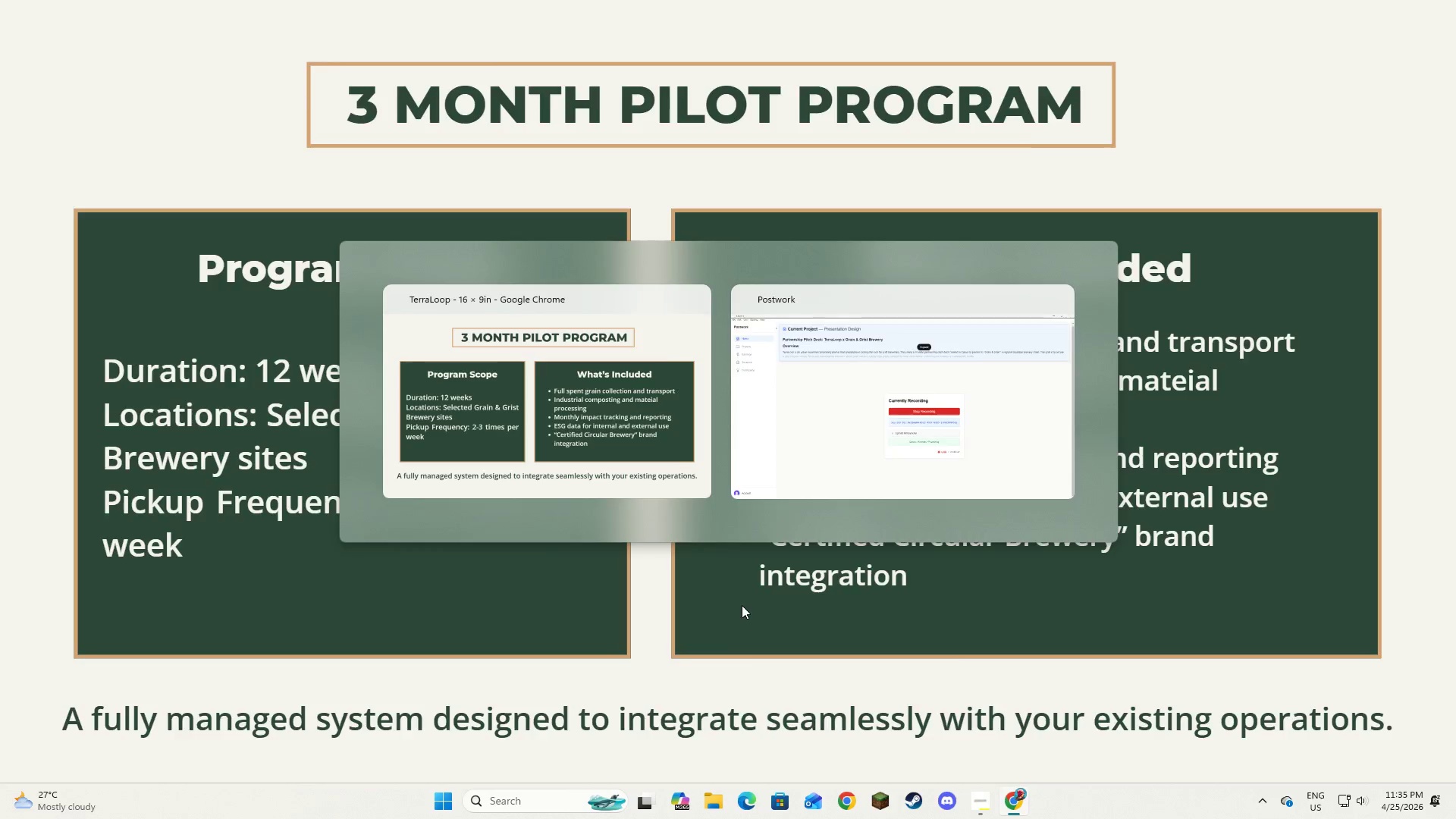 
key(Alt+Tab)